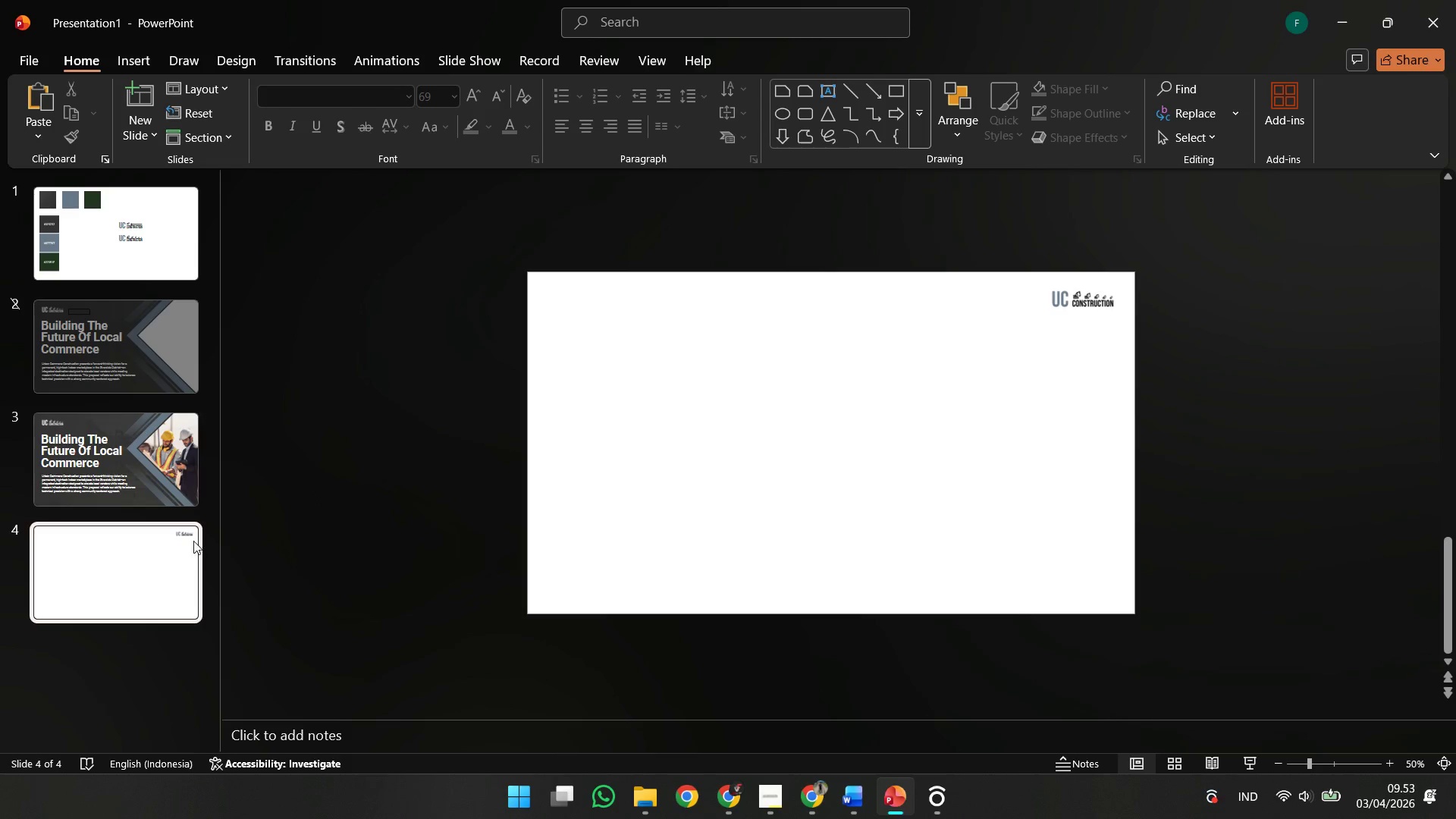 
left_click([168, 466])
 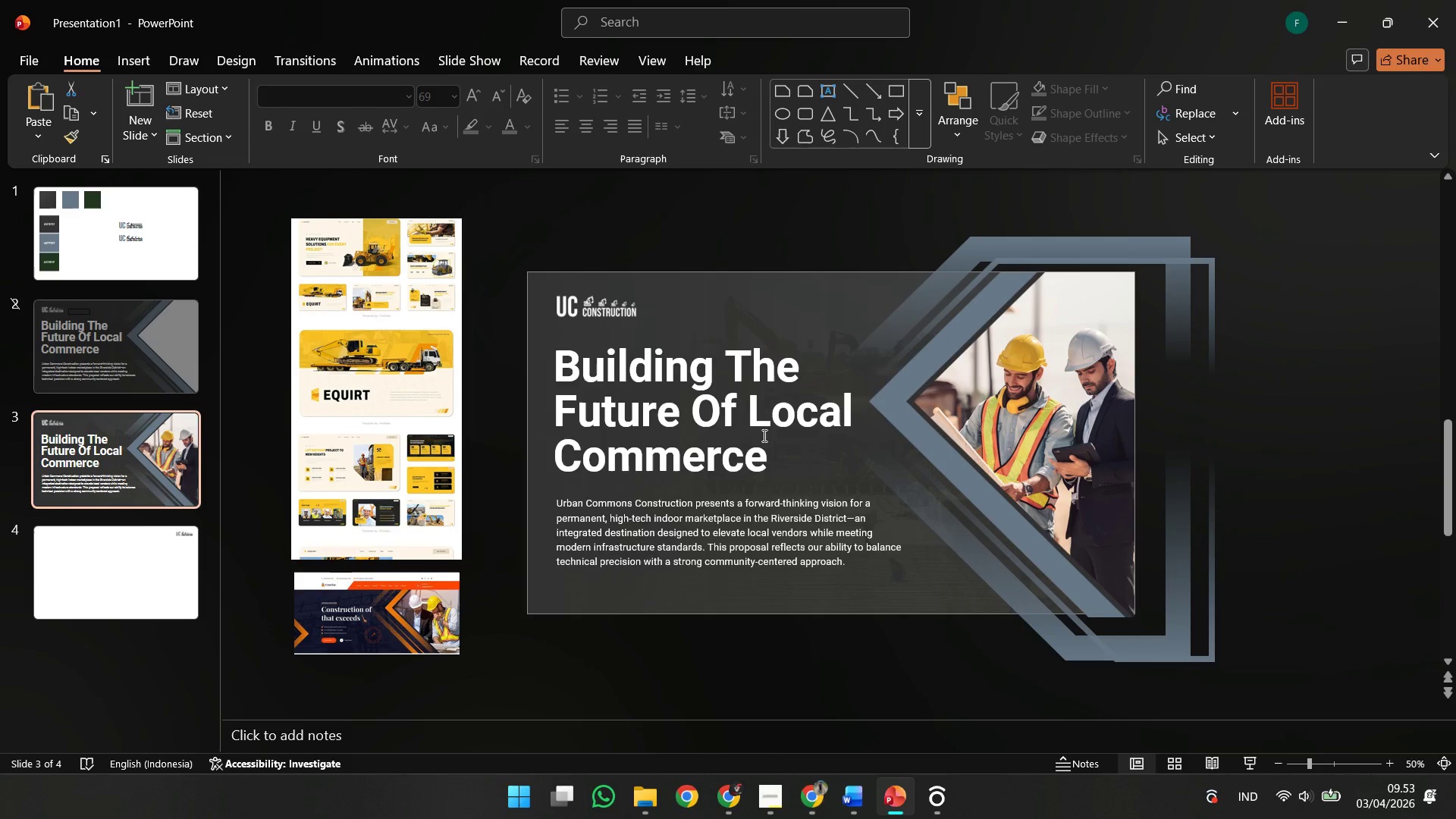 
left_click([720, 443])
 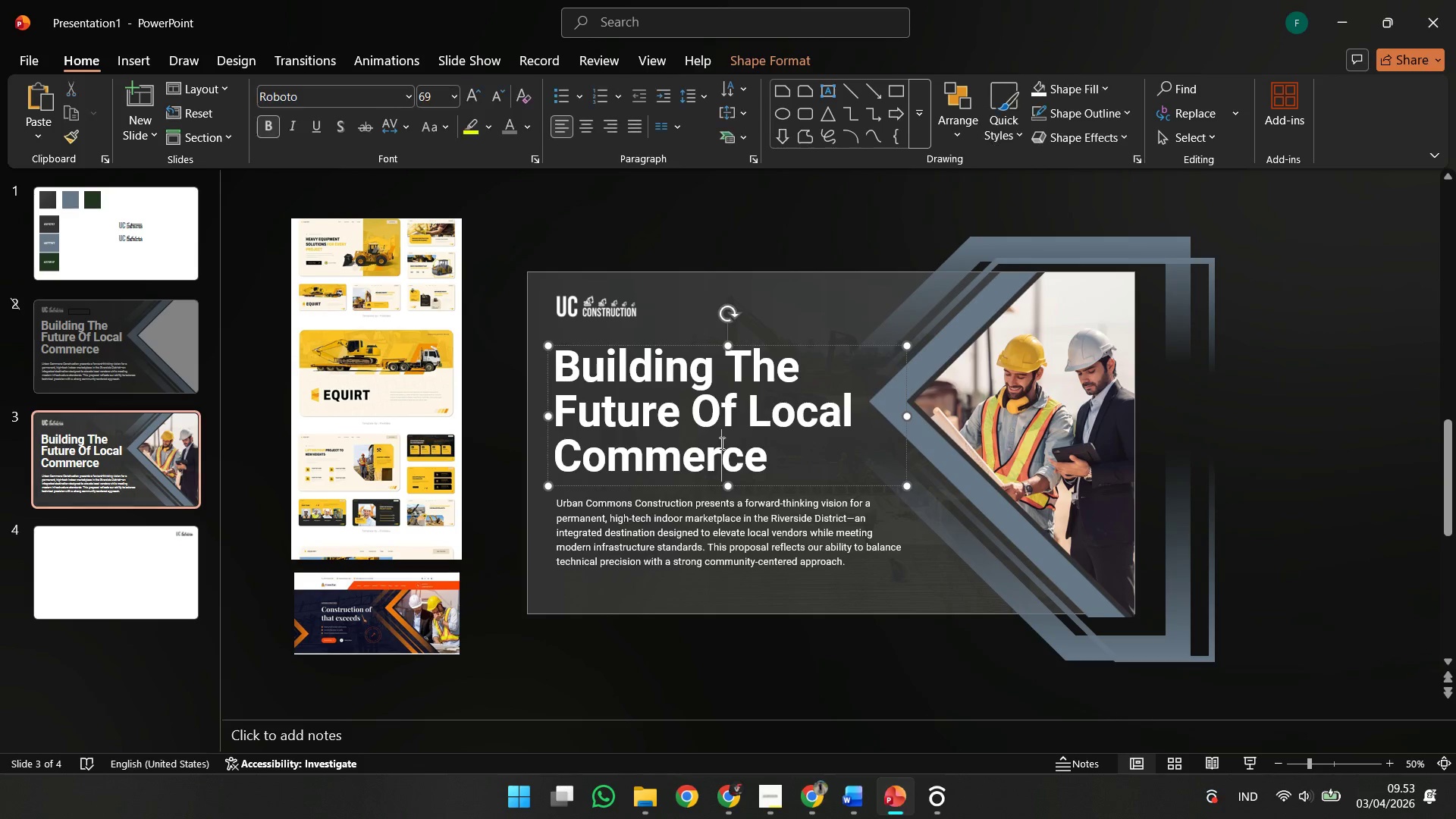 
hold_key(key=ControlLeft, duration=0.39)
scroll: coordinate [572, 414], scroll_direction: up, amount: 18.0
 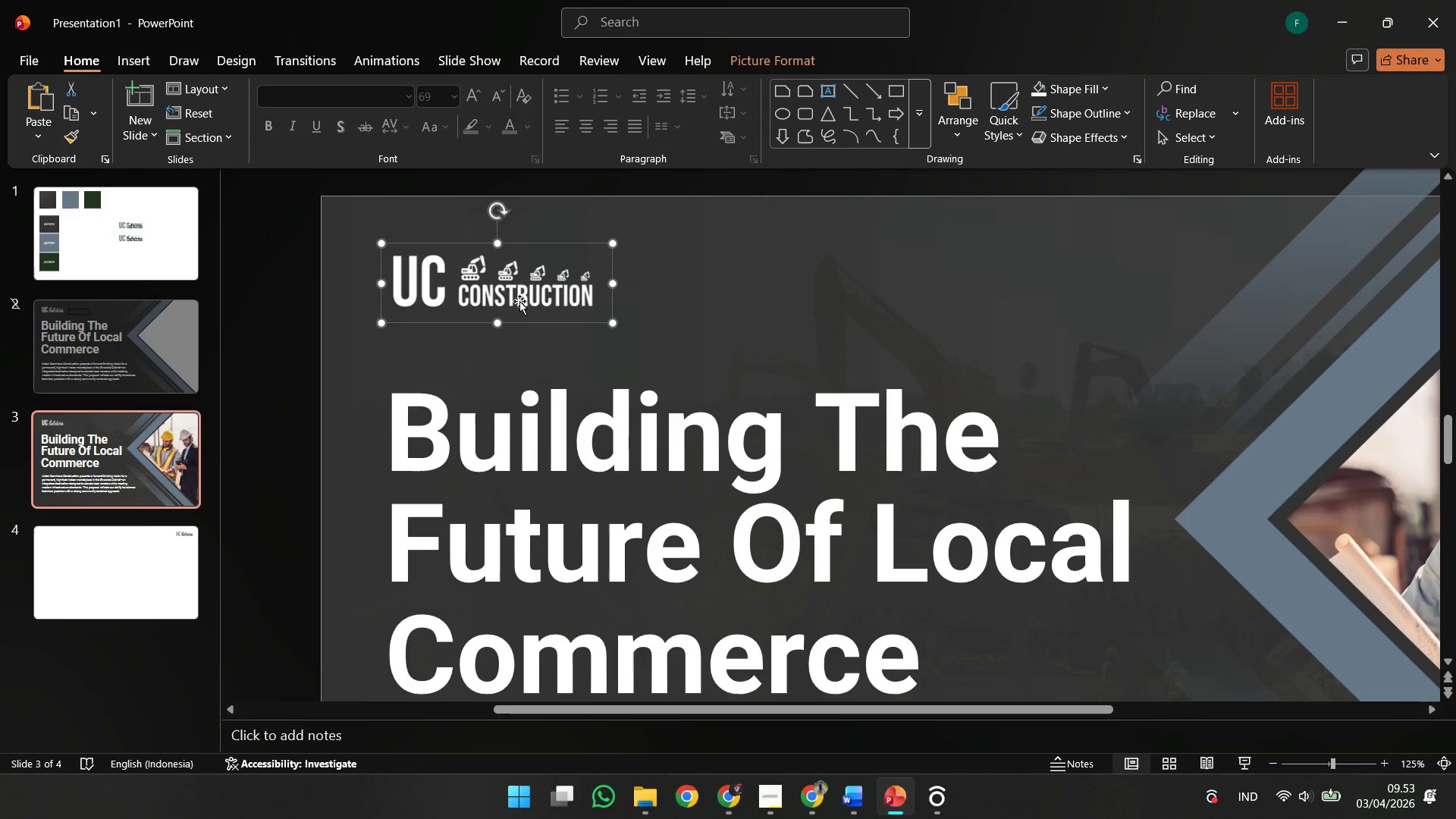 
double_click([477, 293])
 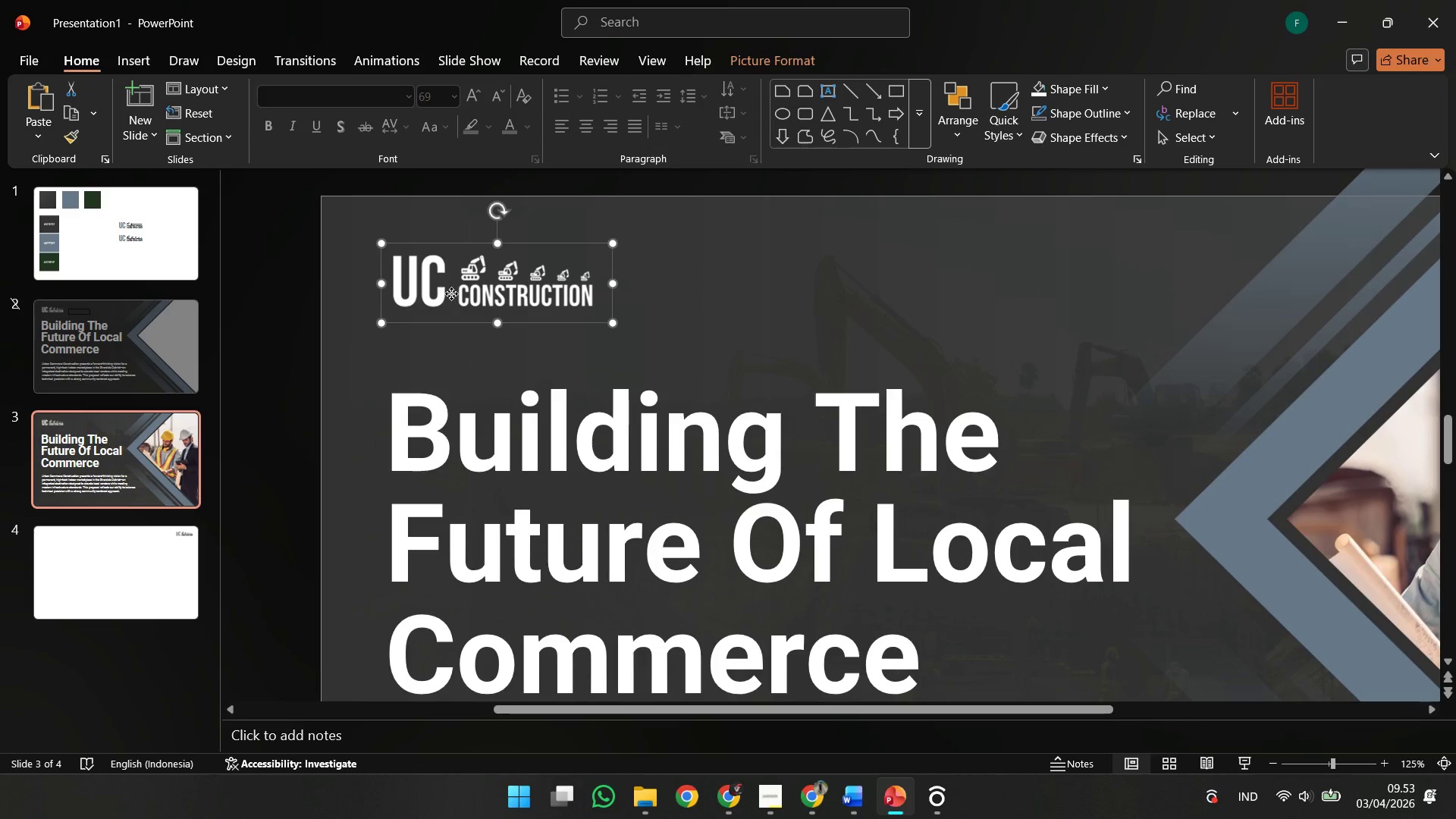 
left_click_drag(start_coordinate=[451, 293], to_coordinate=[455, 293])
 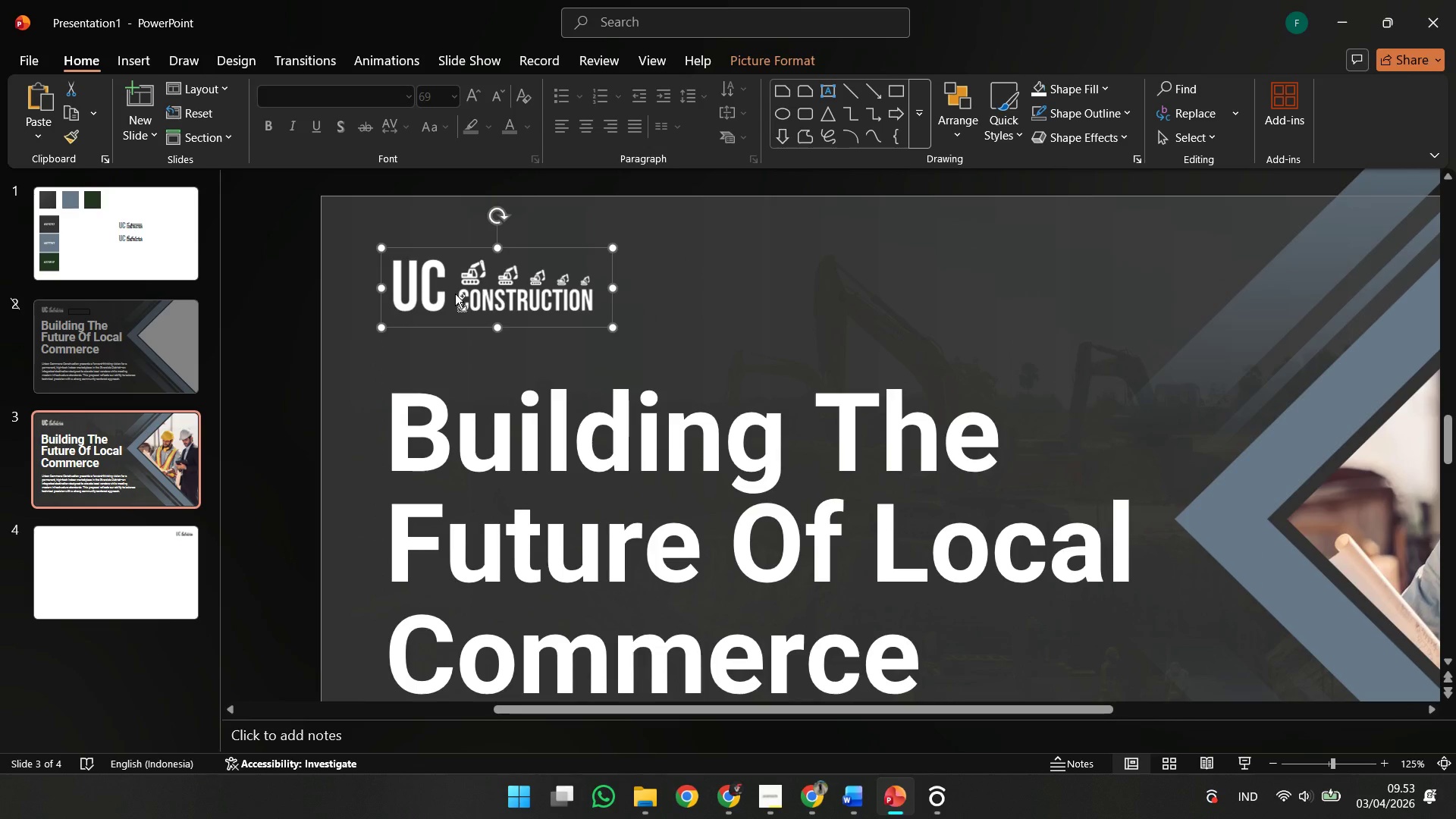 
key(Control+Z)
 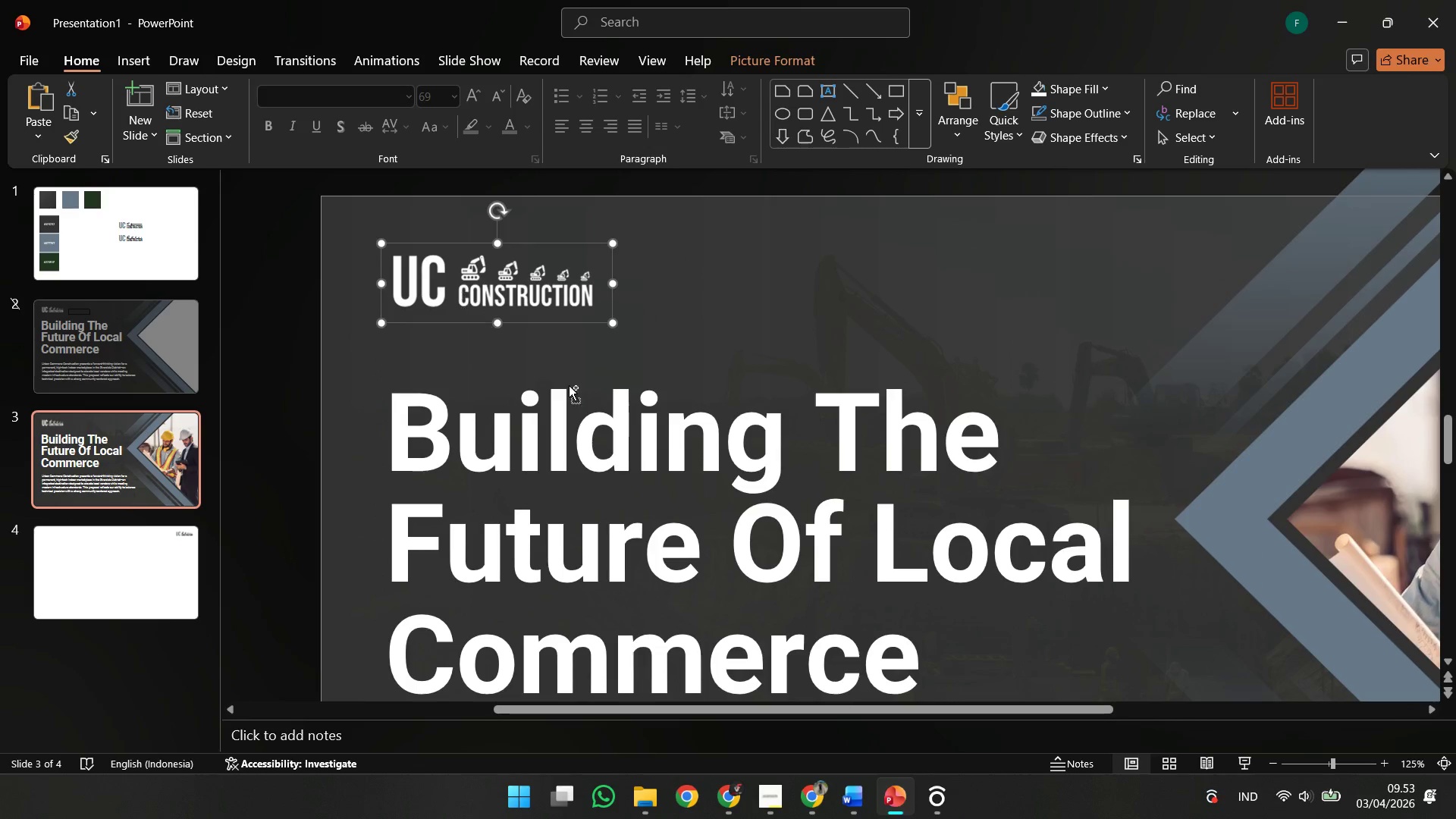 
scroll: coordinate [667, 458], scroll_direction: down, amount: 4.0
 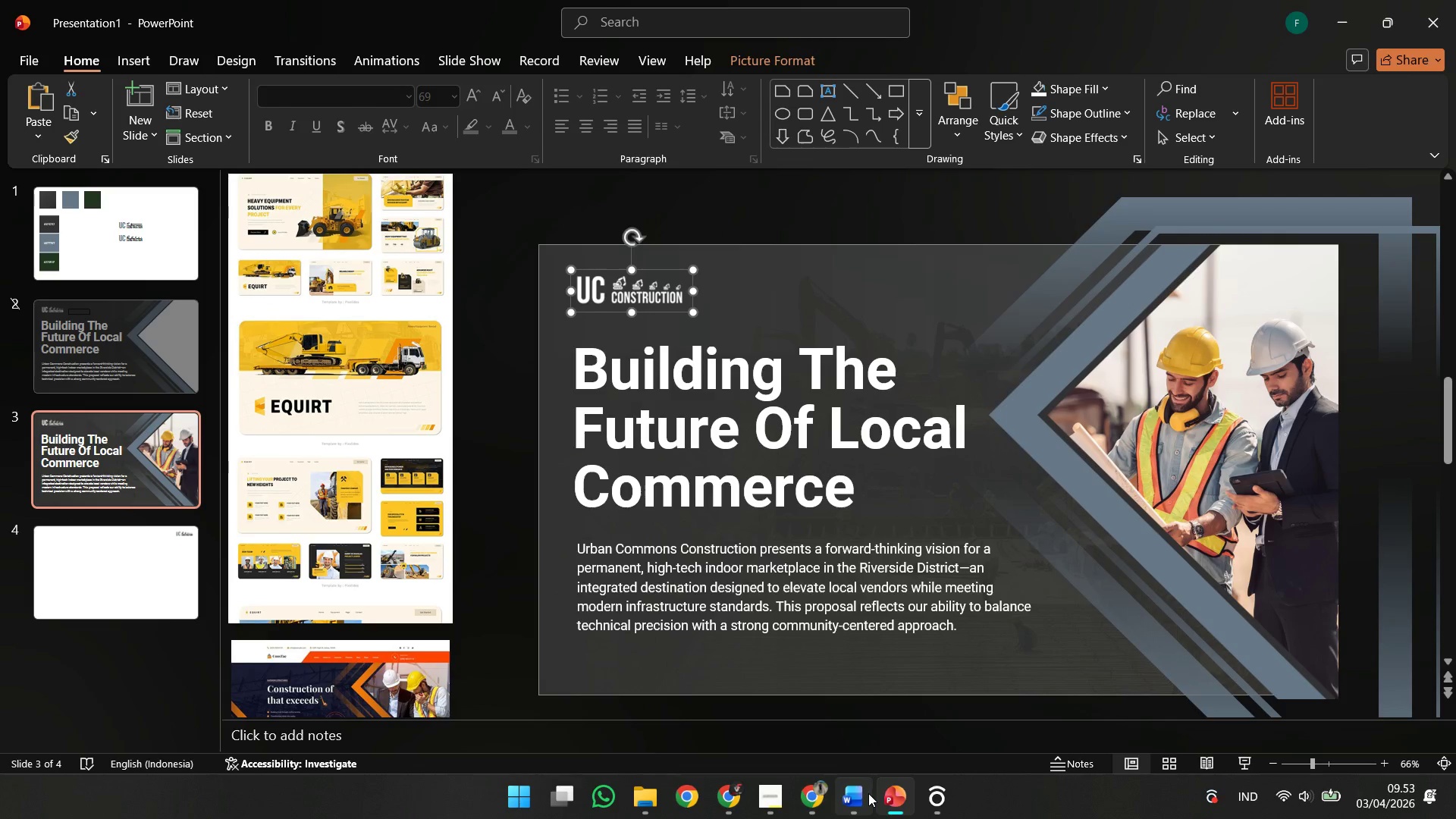 
left_click([868, 793])
 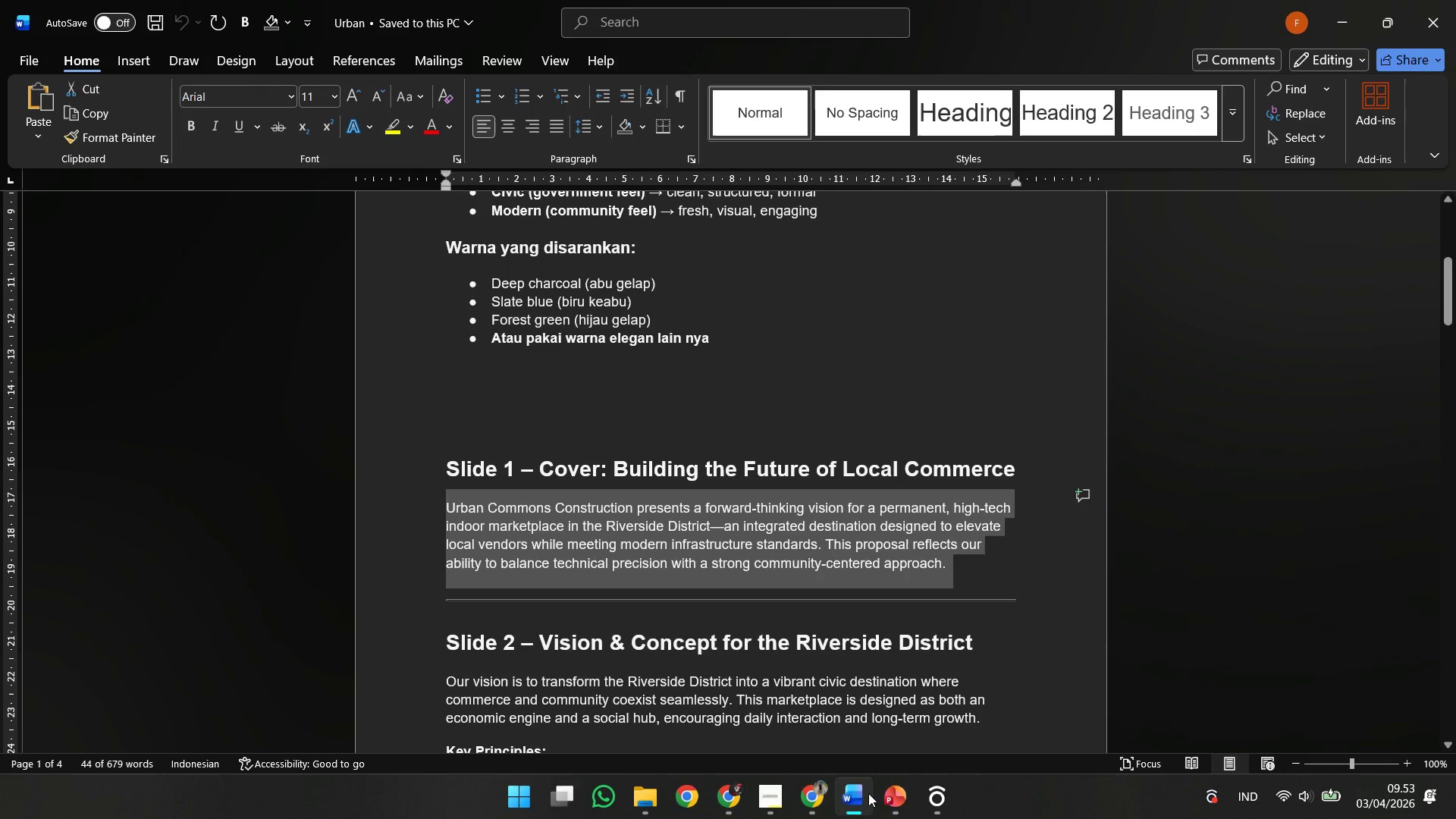 
left_click([868, 793])
 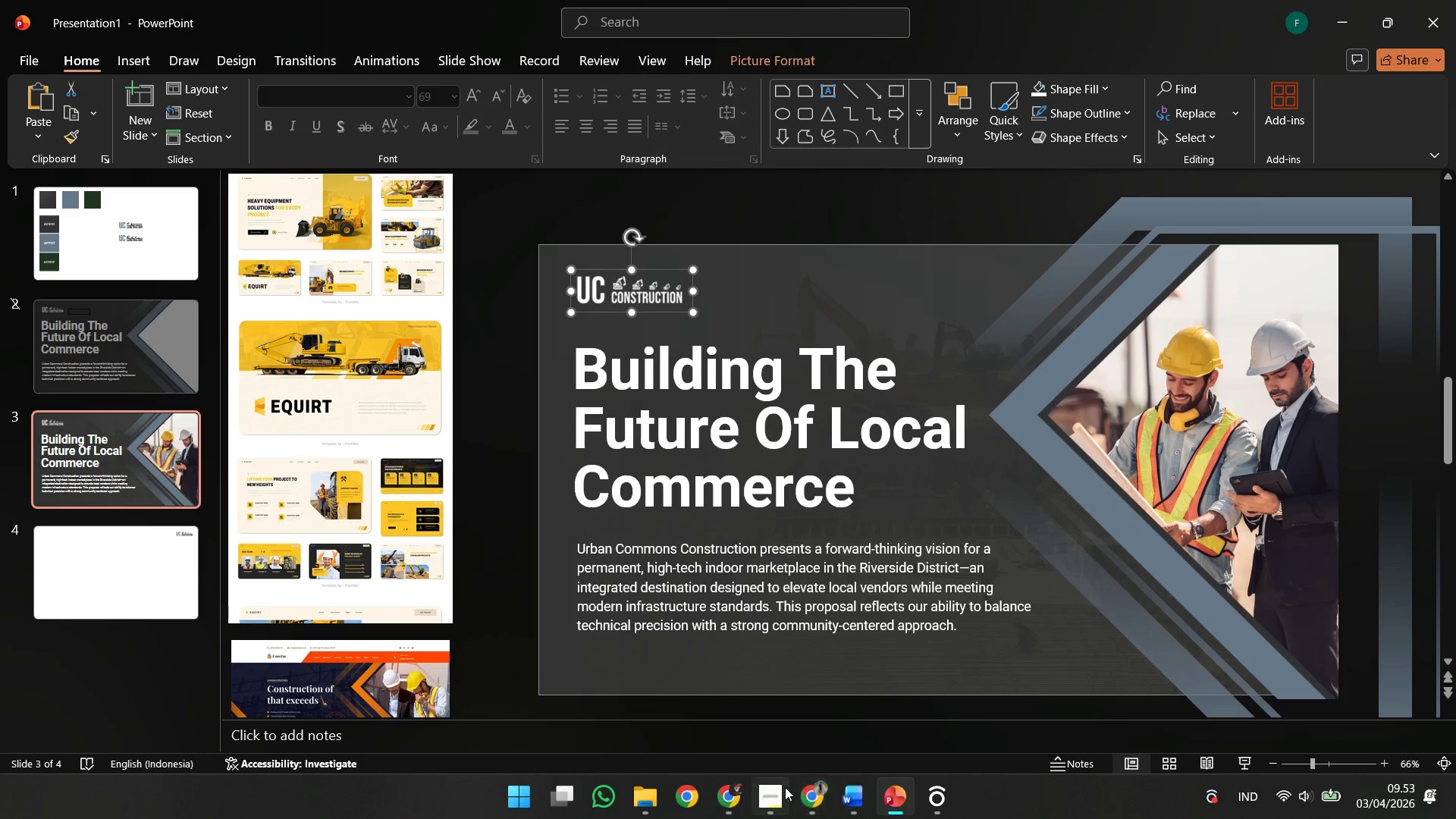 
left_click([784, 787])